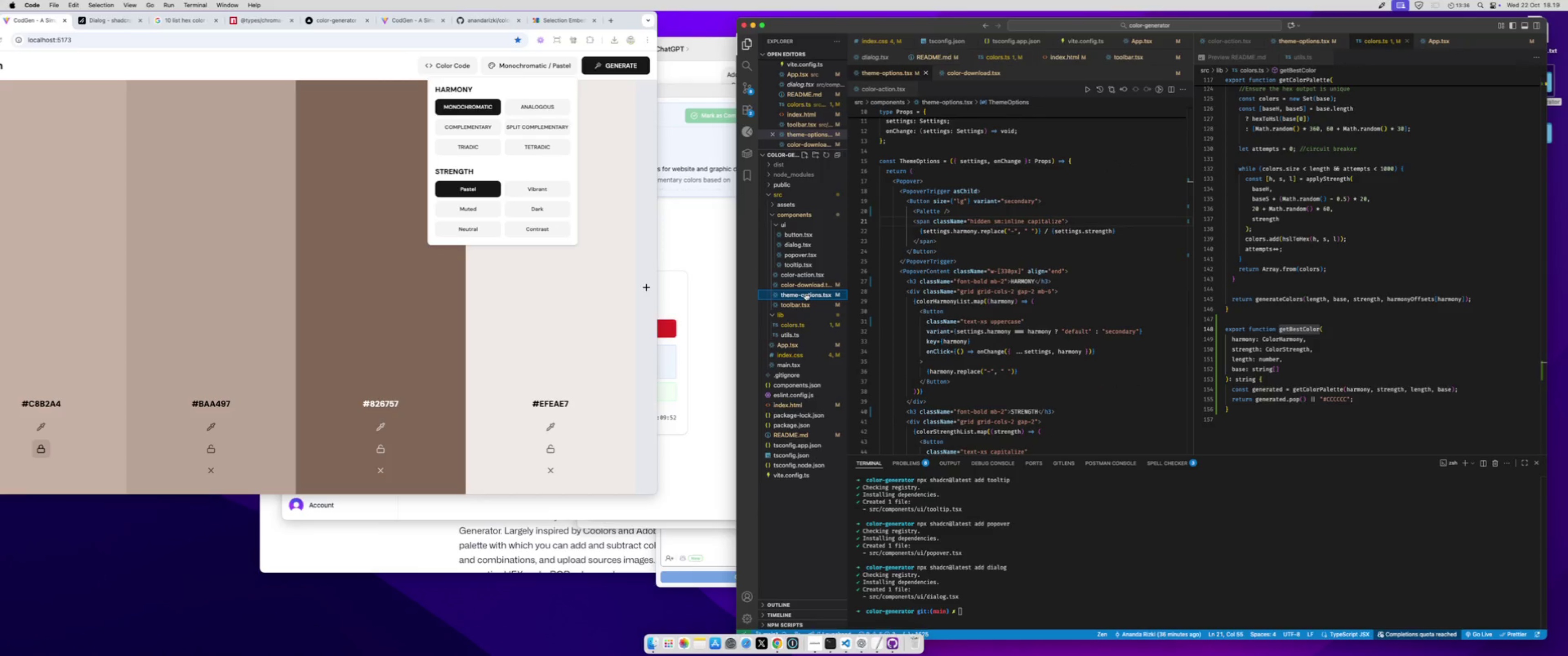 
left_click([808, 302])
 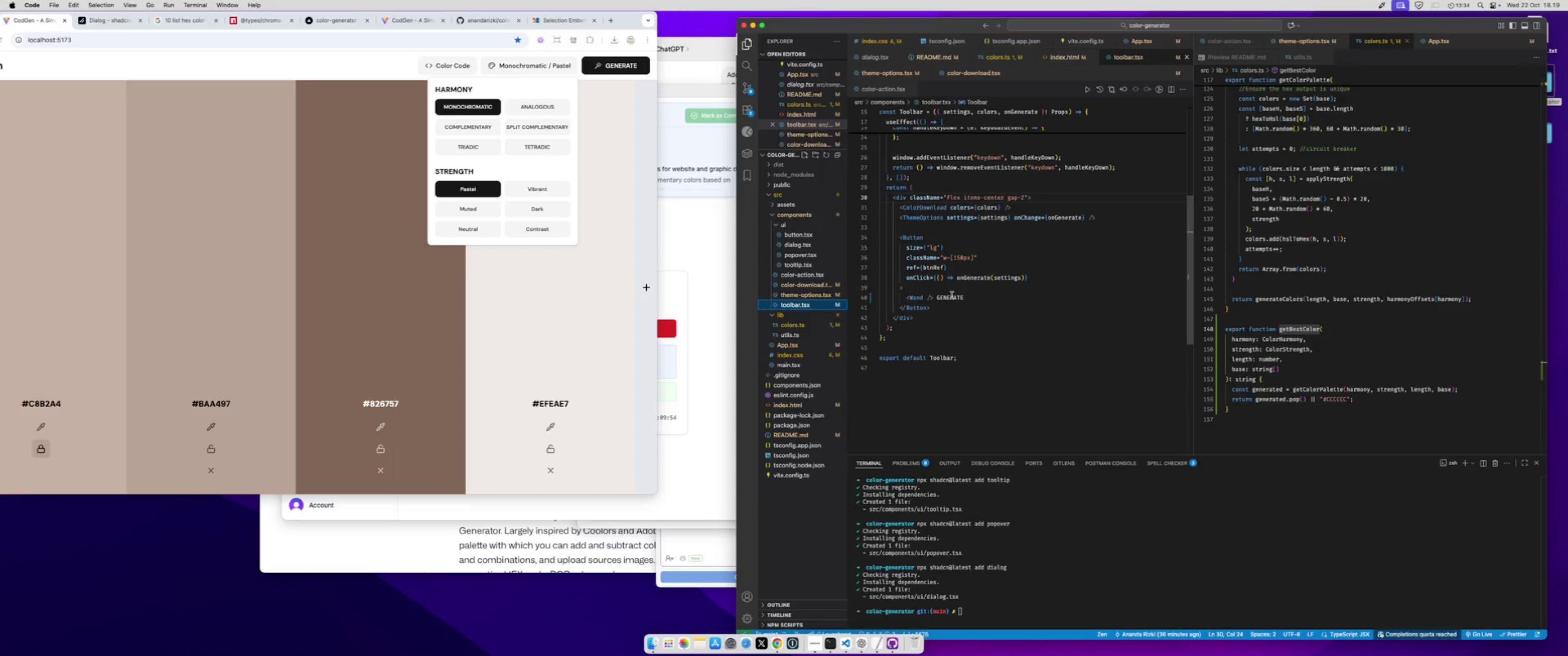 
double_click([952, 295])
 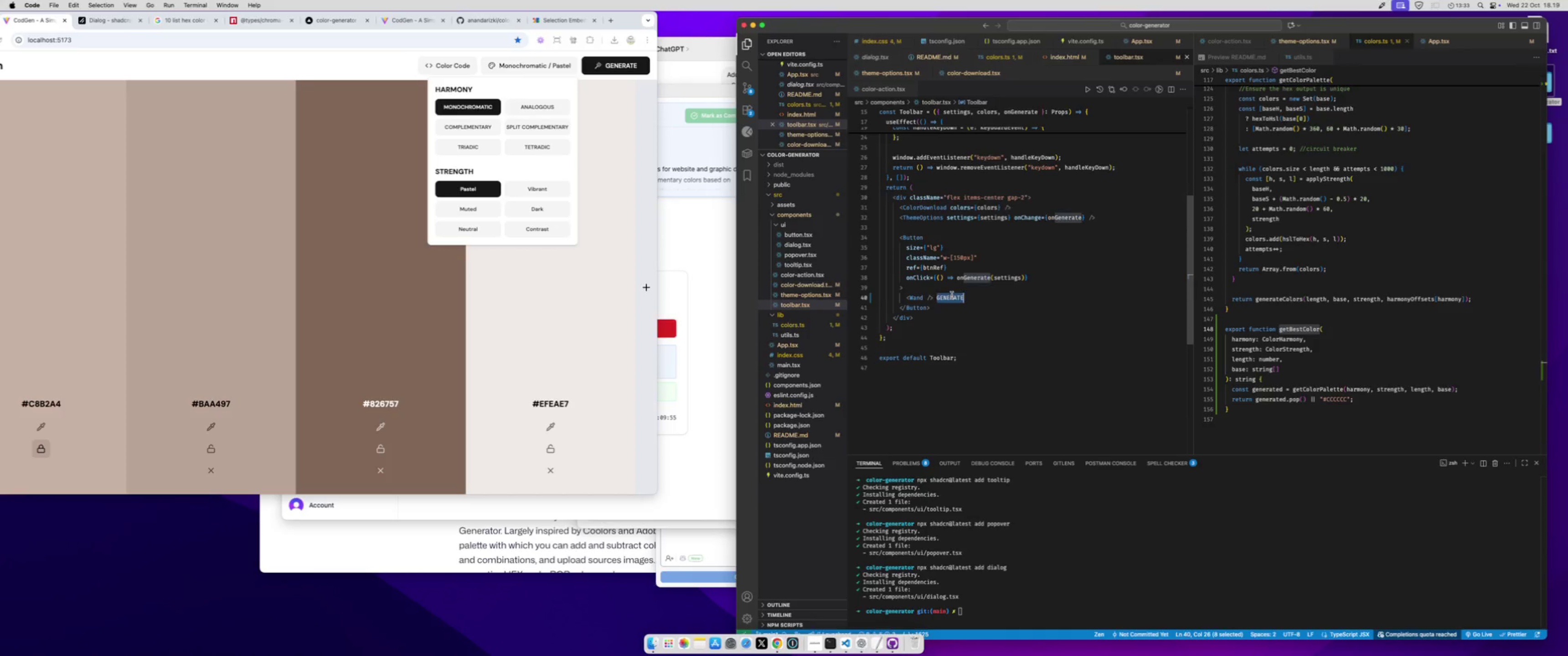 
type(Generate)
 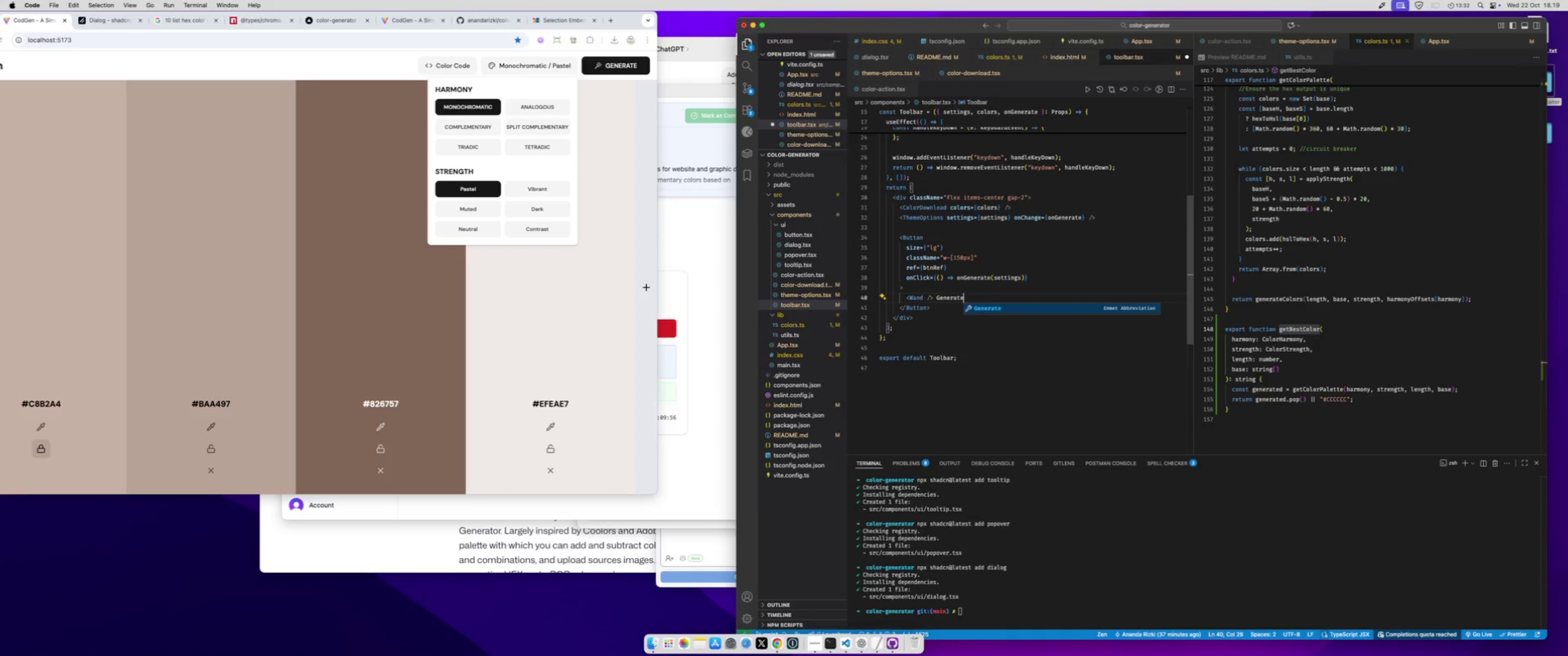 
key(Meta+S)
 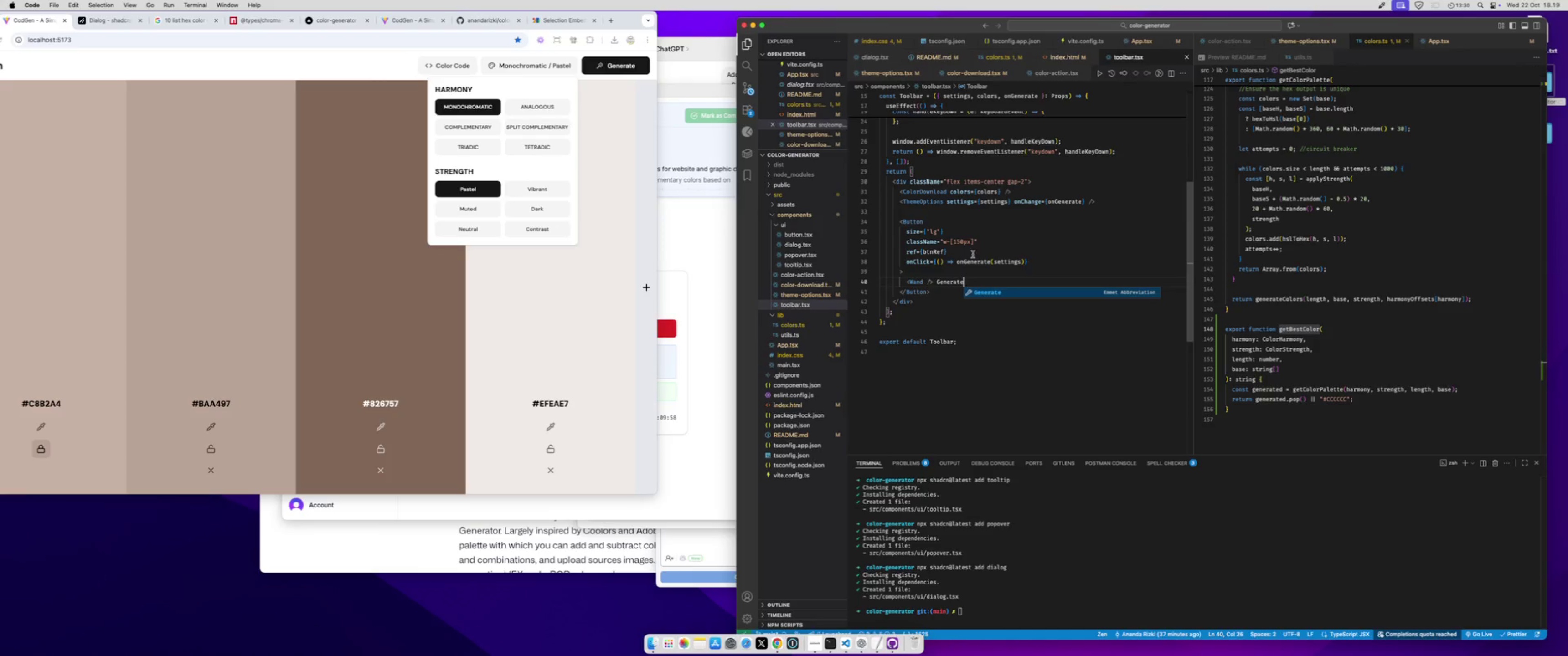 
left_click([975, 244])
 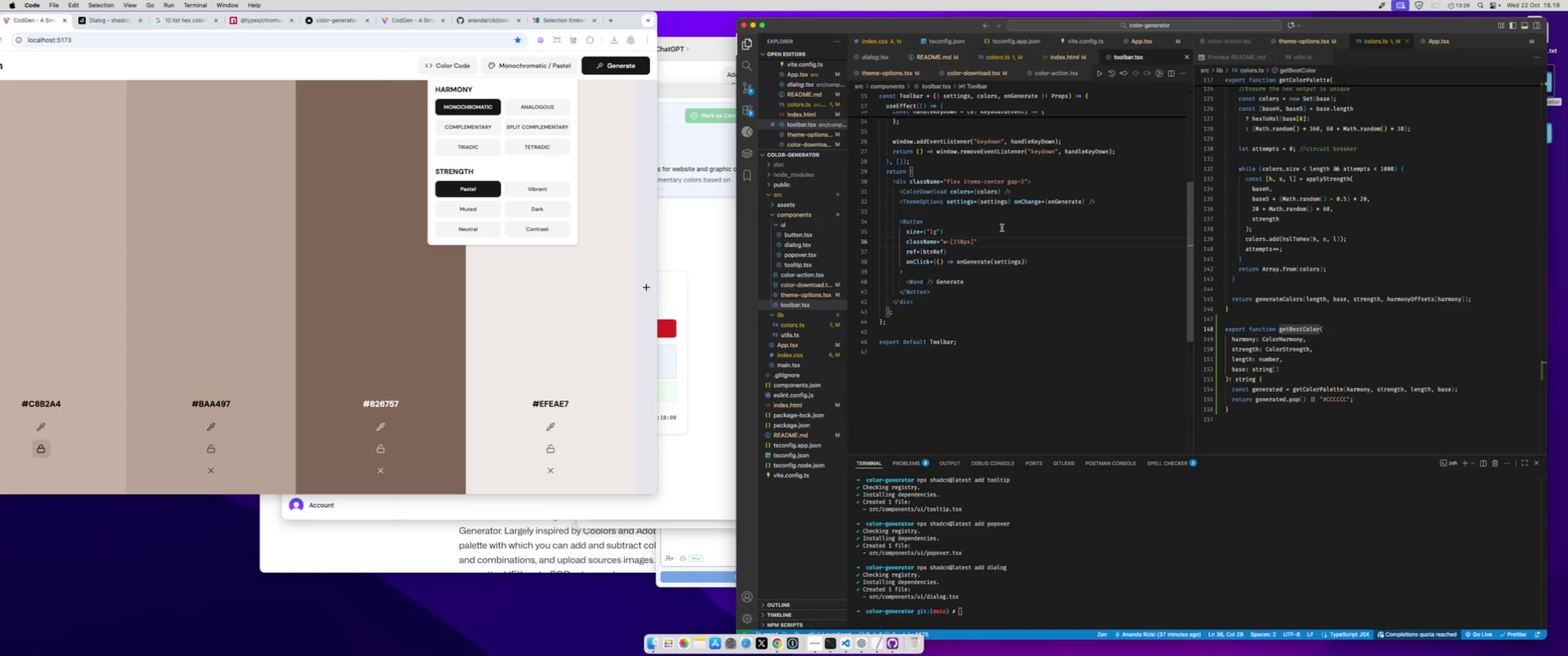 
type( fontb)
 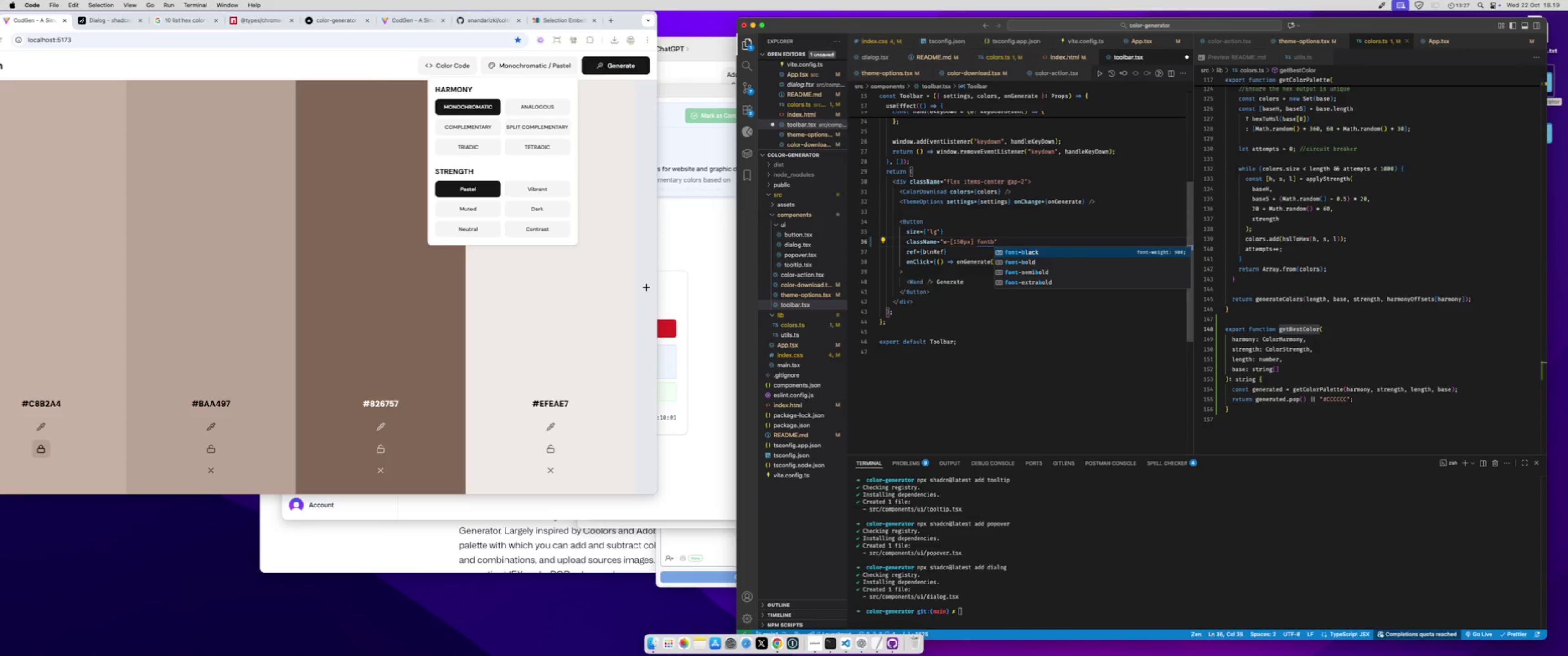 
key(ArrowDown)
 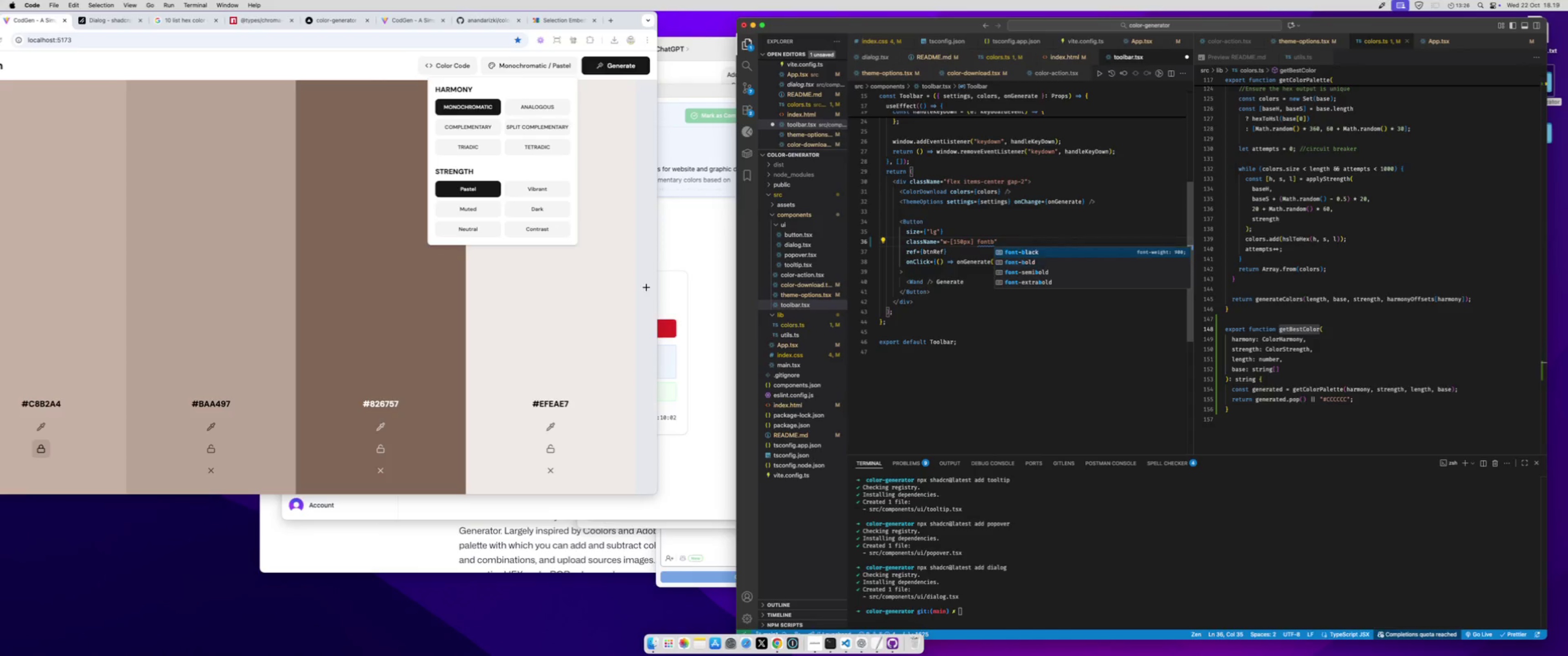 
key(ArrowUp)
 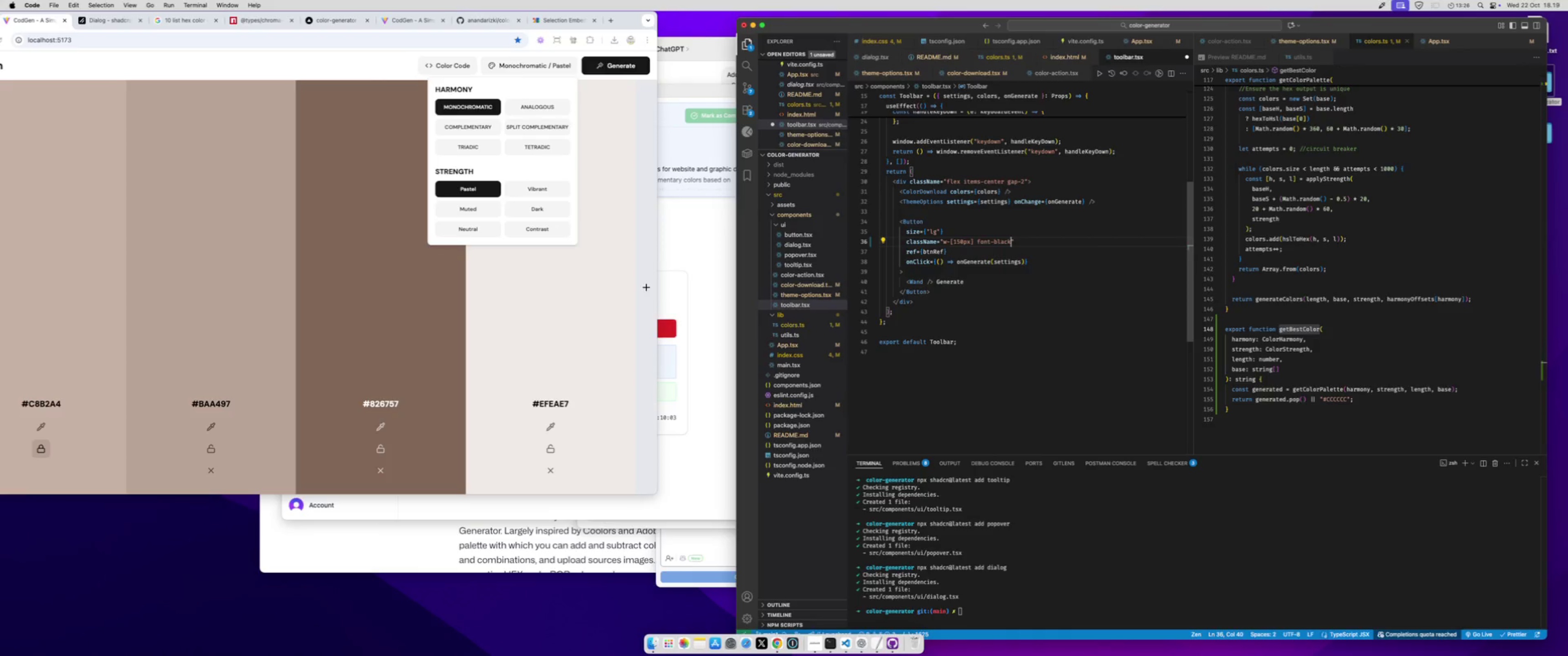 
key(Enter)
 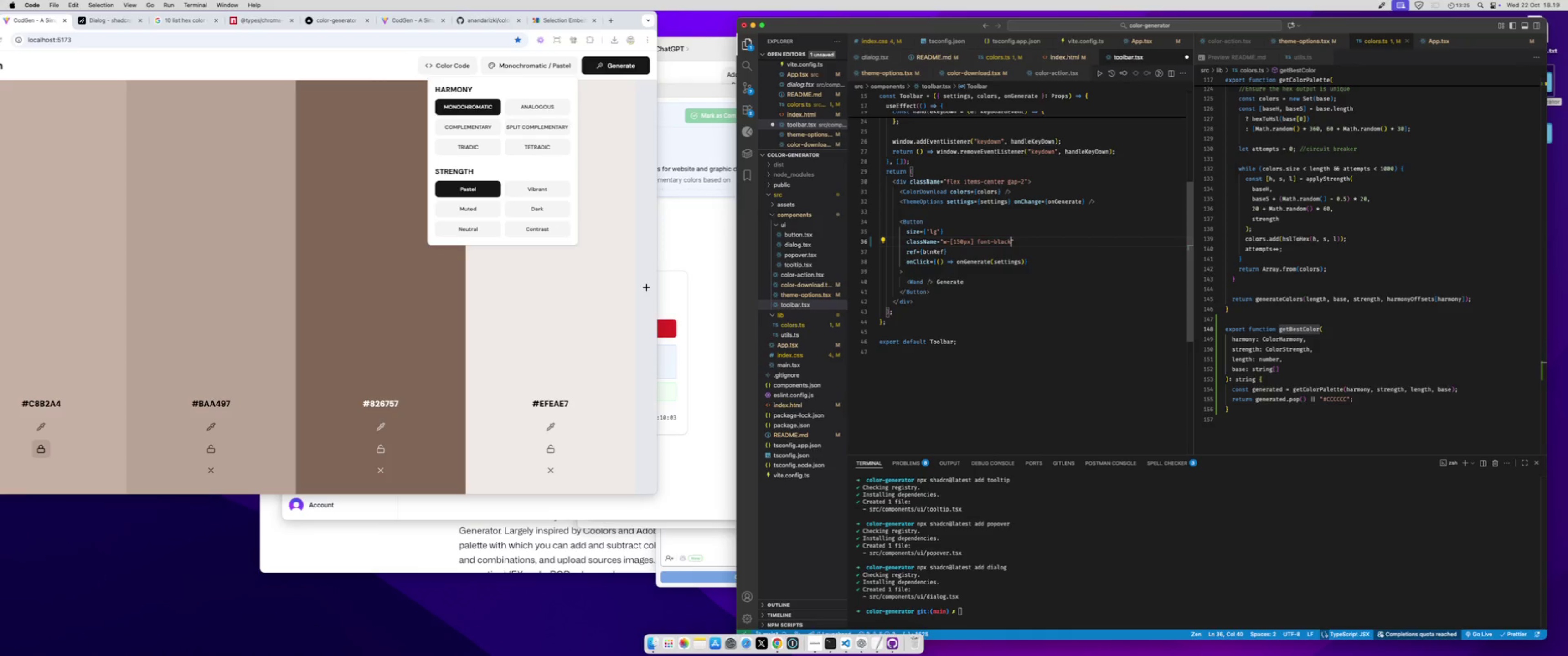 
key(Meta+S)
 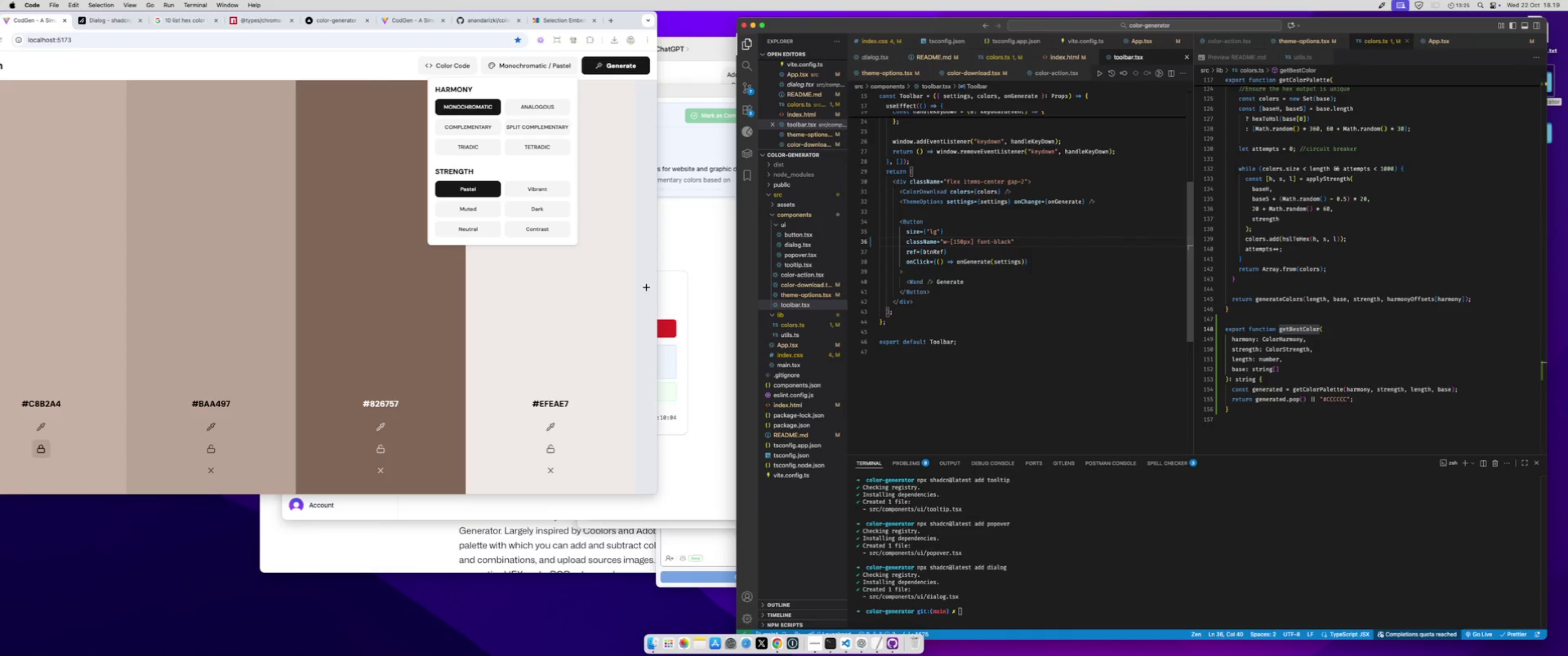 
key(Shift+ArrowLeft)
 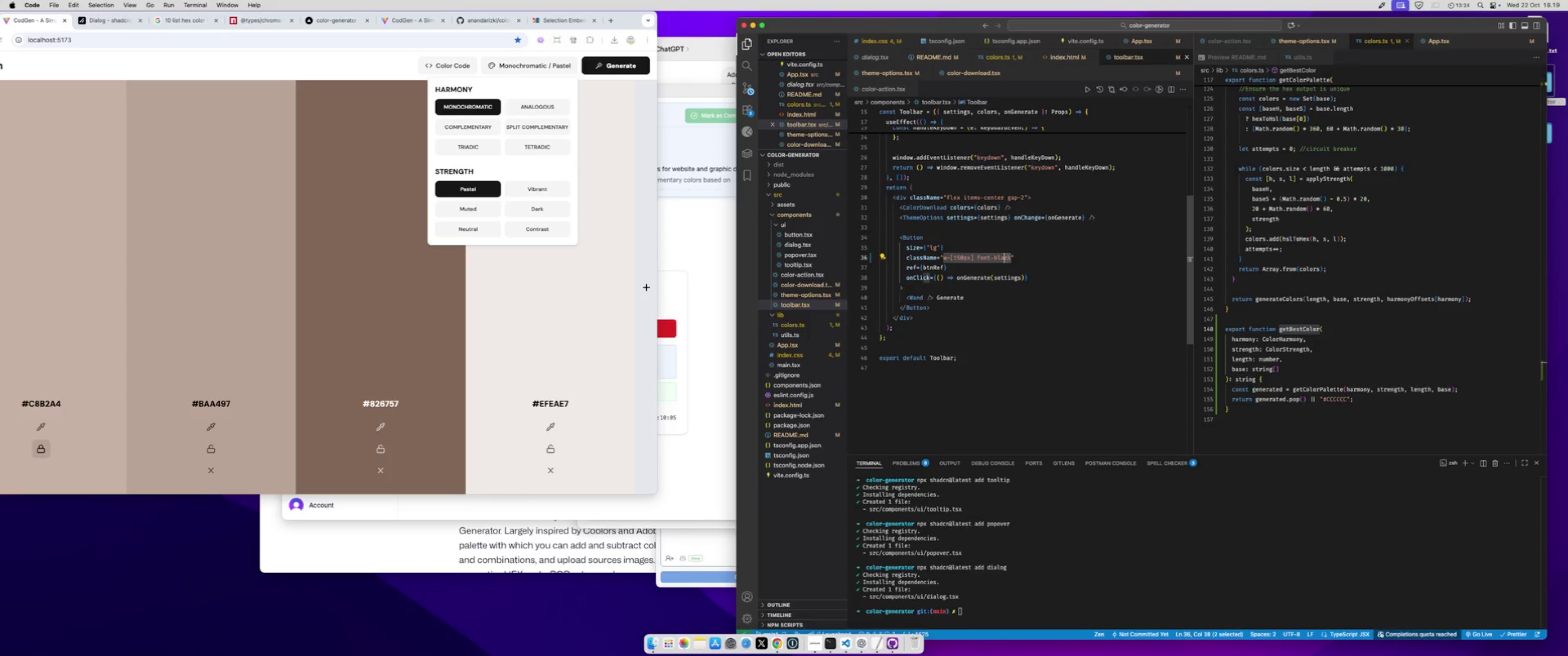 
key(Shift+ArrowLeft)